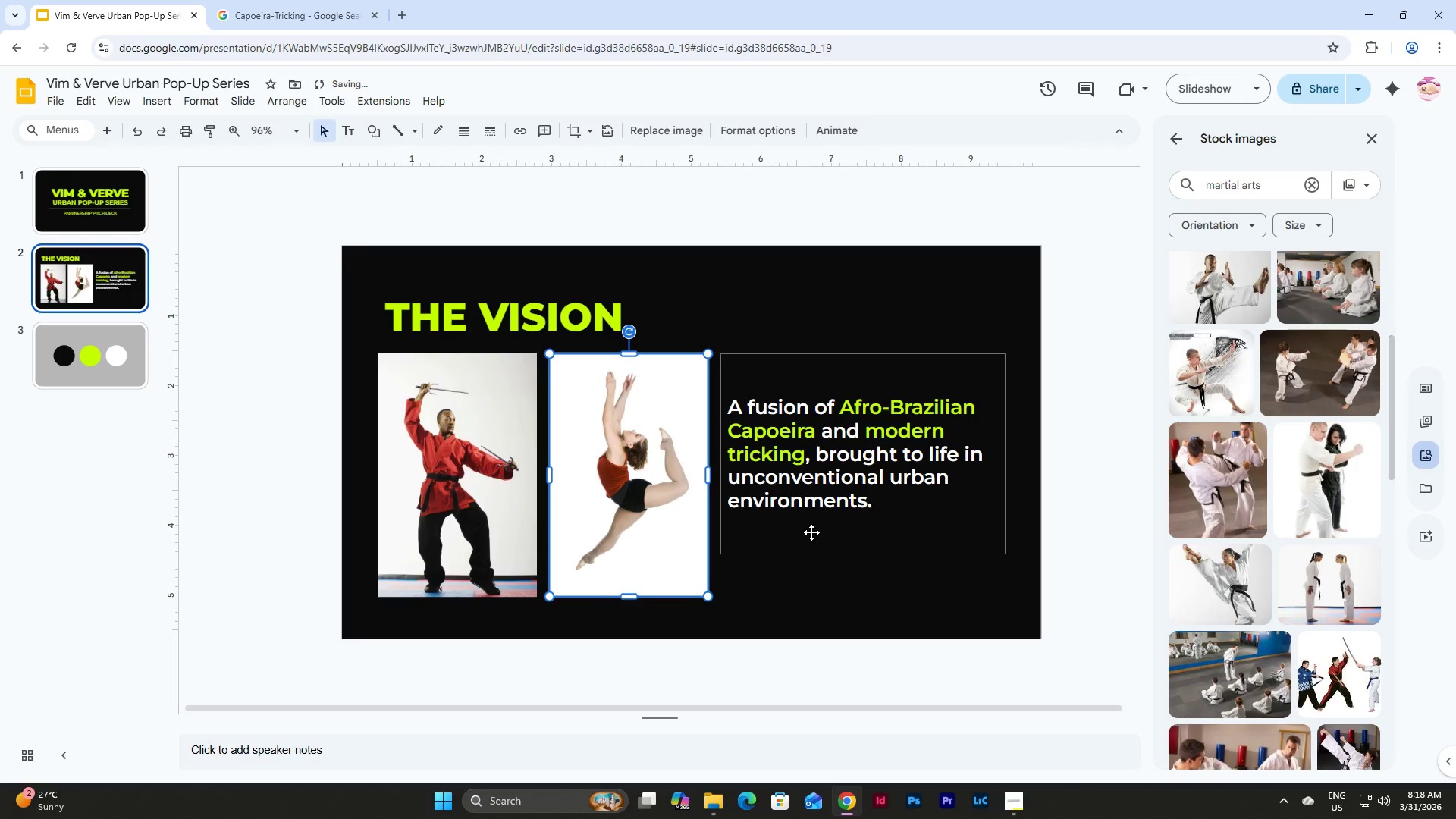 
left_click([811, 532])
 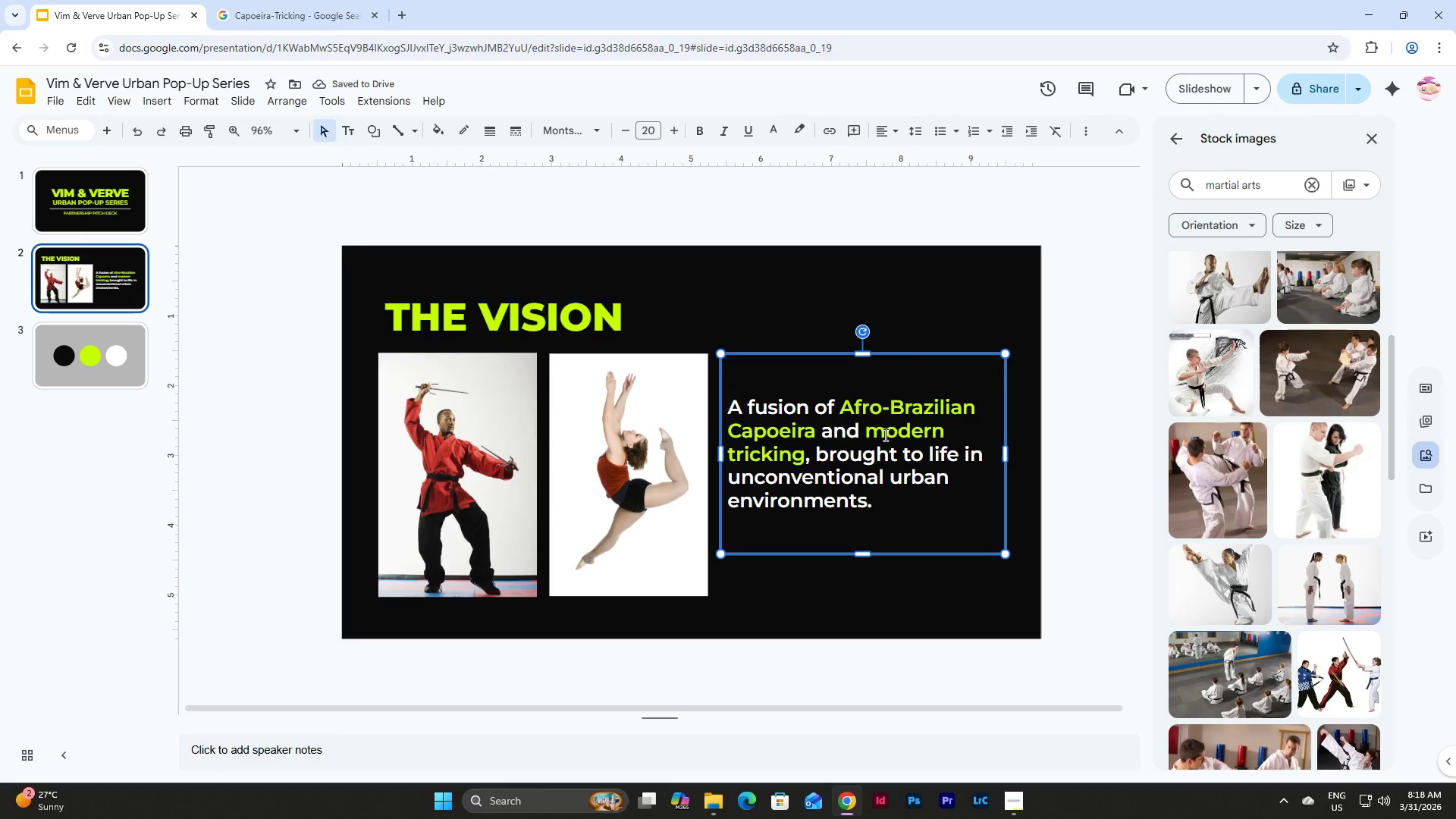 
left_click_drag(start_coordinate=[908, 354], to_coordinate=[908, 375])
 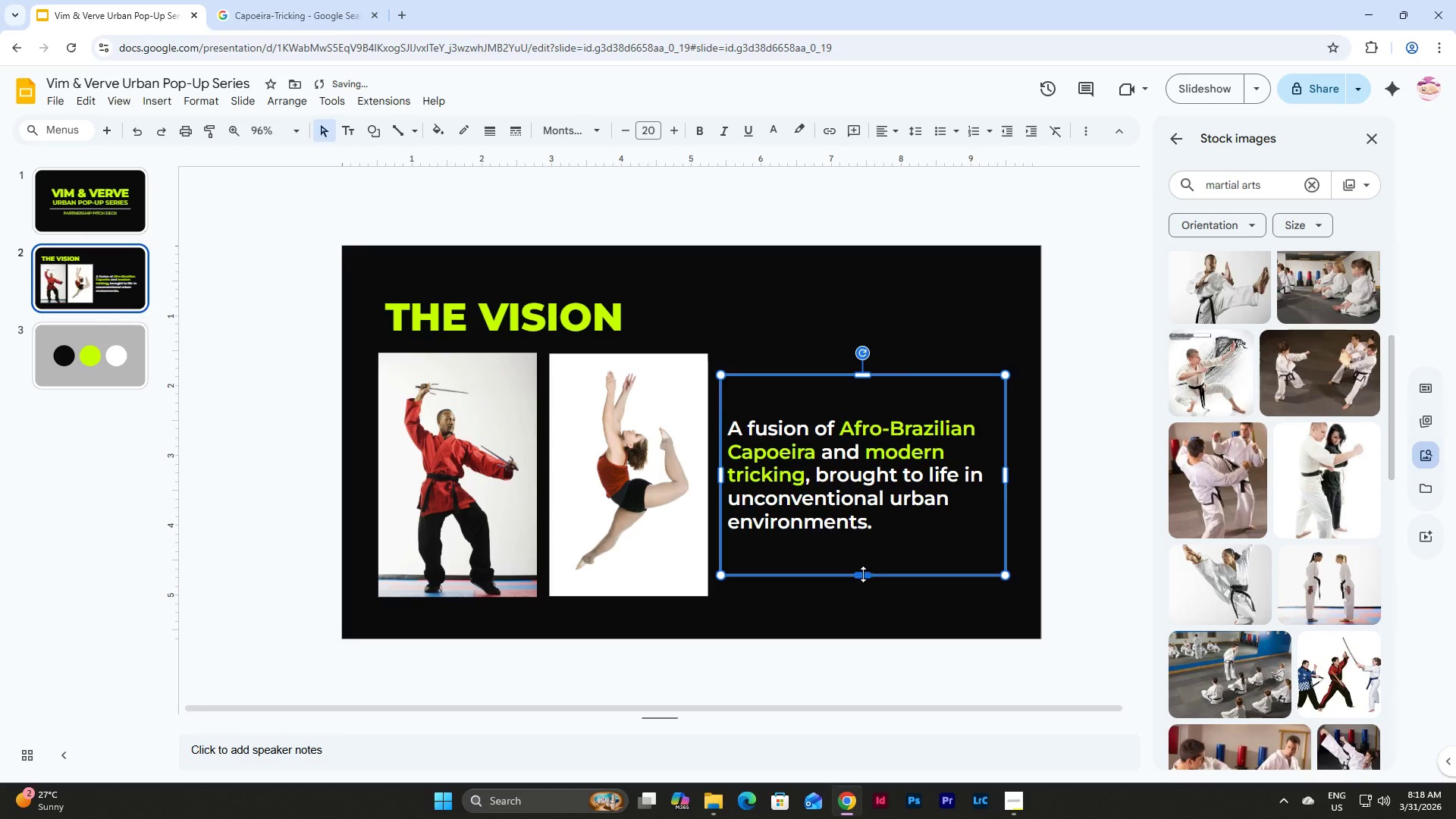 
left_click_drag(start_coordinate=[863, 575], to_coordinate=[863, 548])
 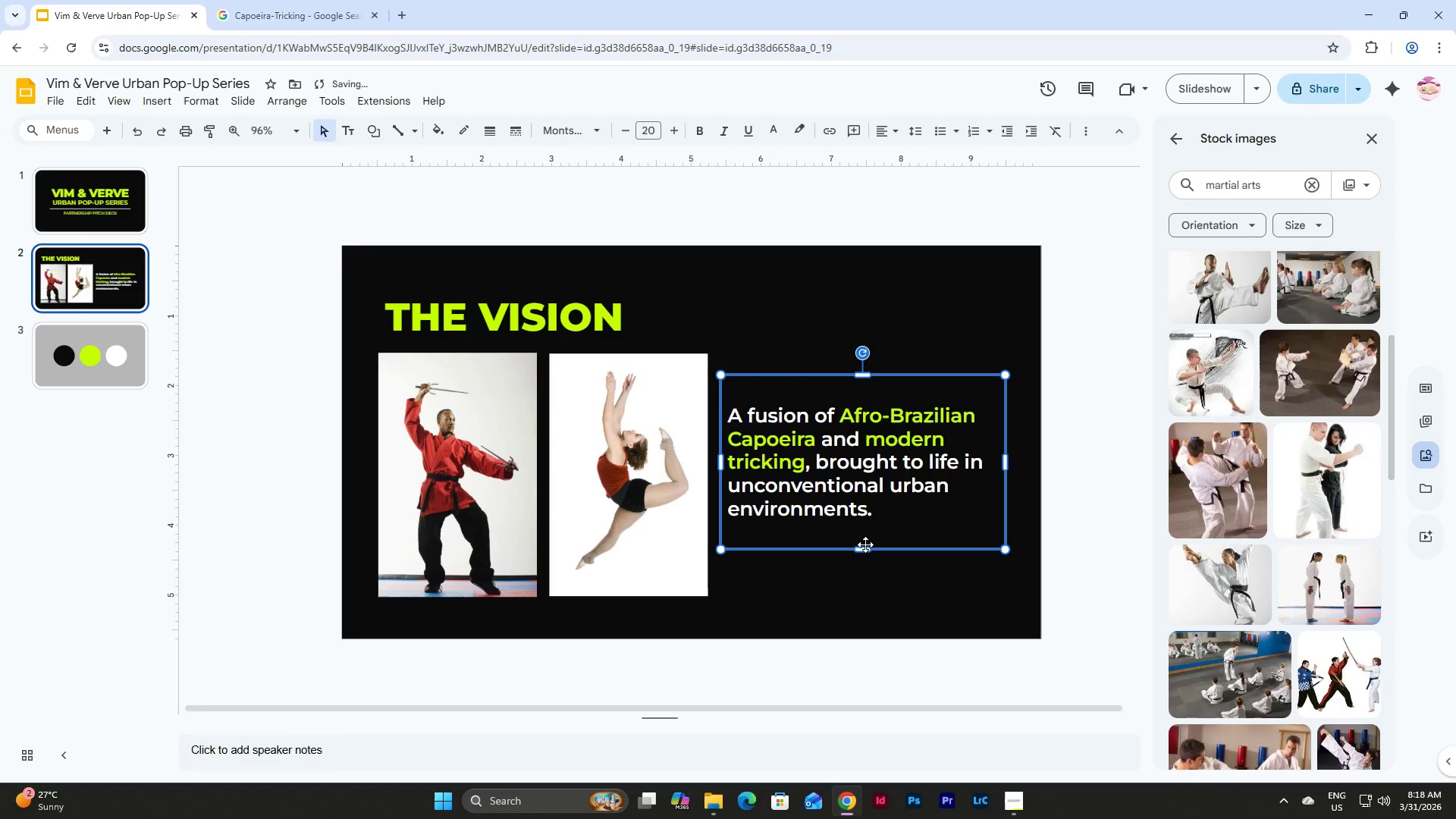 
left_click_drag(start_coordinate=[861, 554], to_coordinate=[861, 548])
 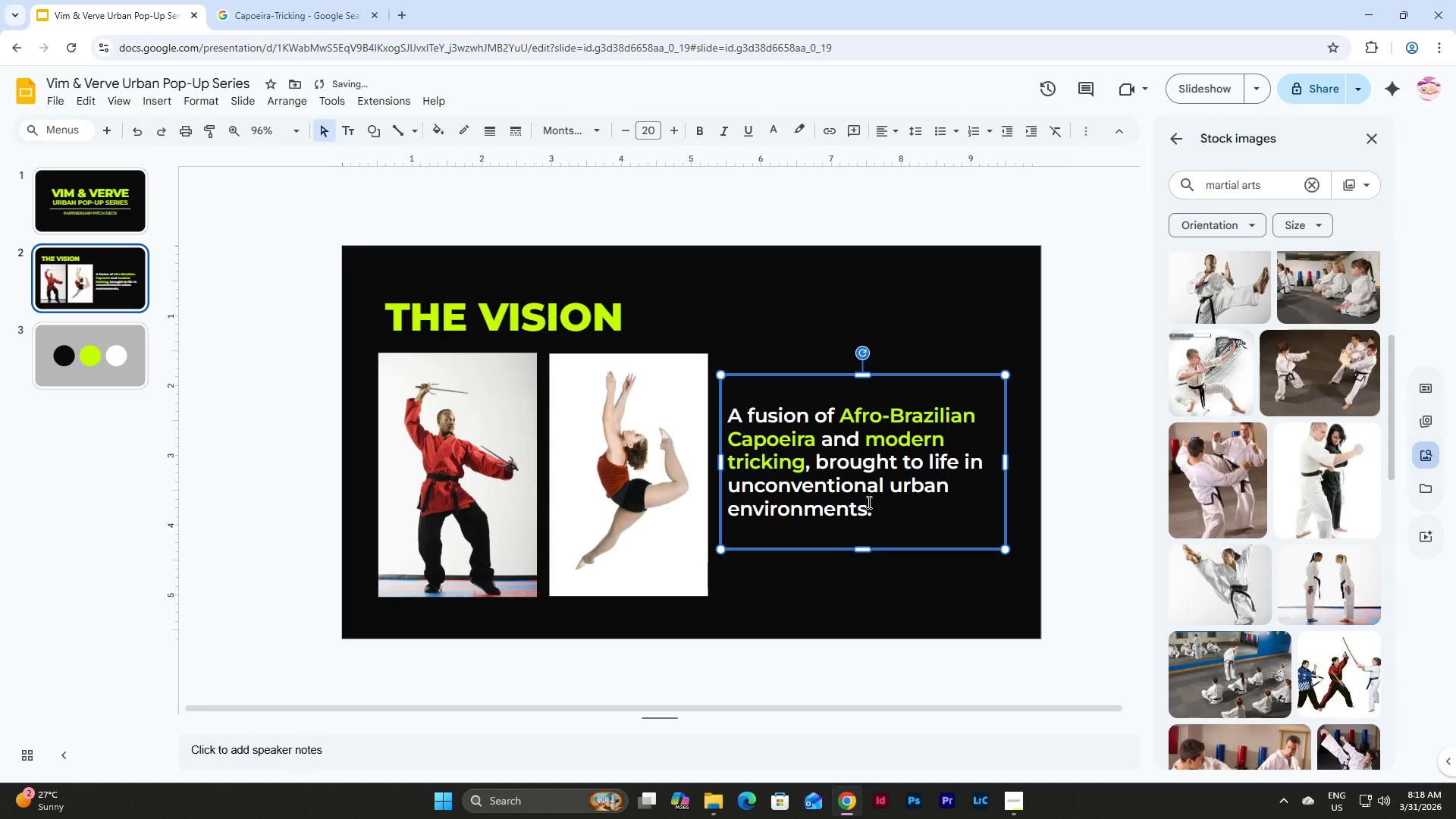 
left_click([868, 471])
 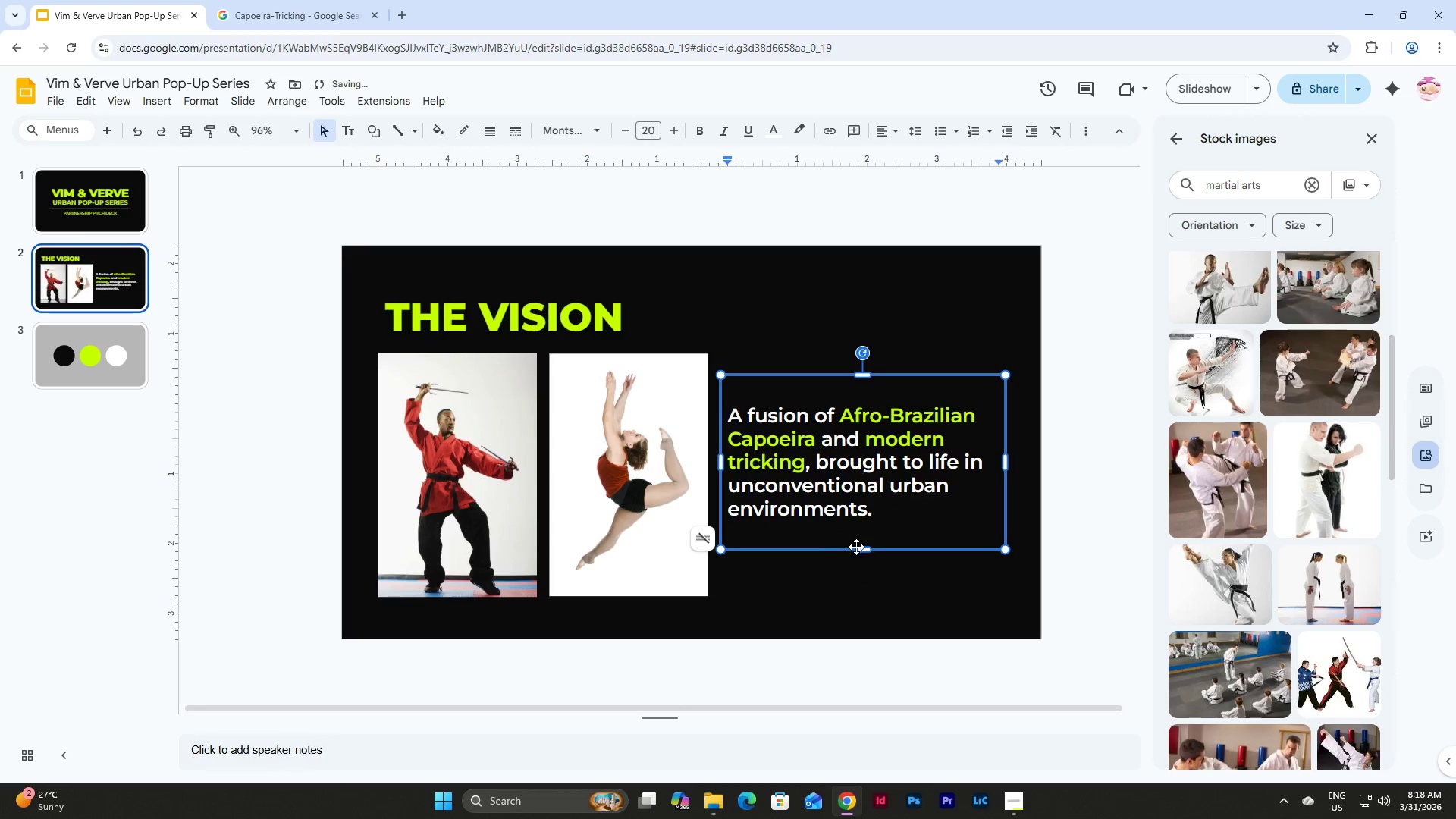 
left_click_drag(start_coordinate=[860, 548], to_coordinate=[860, 532])
 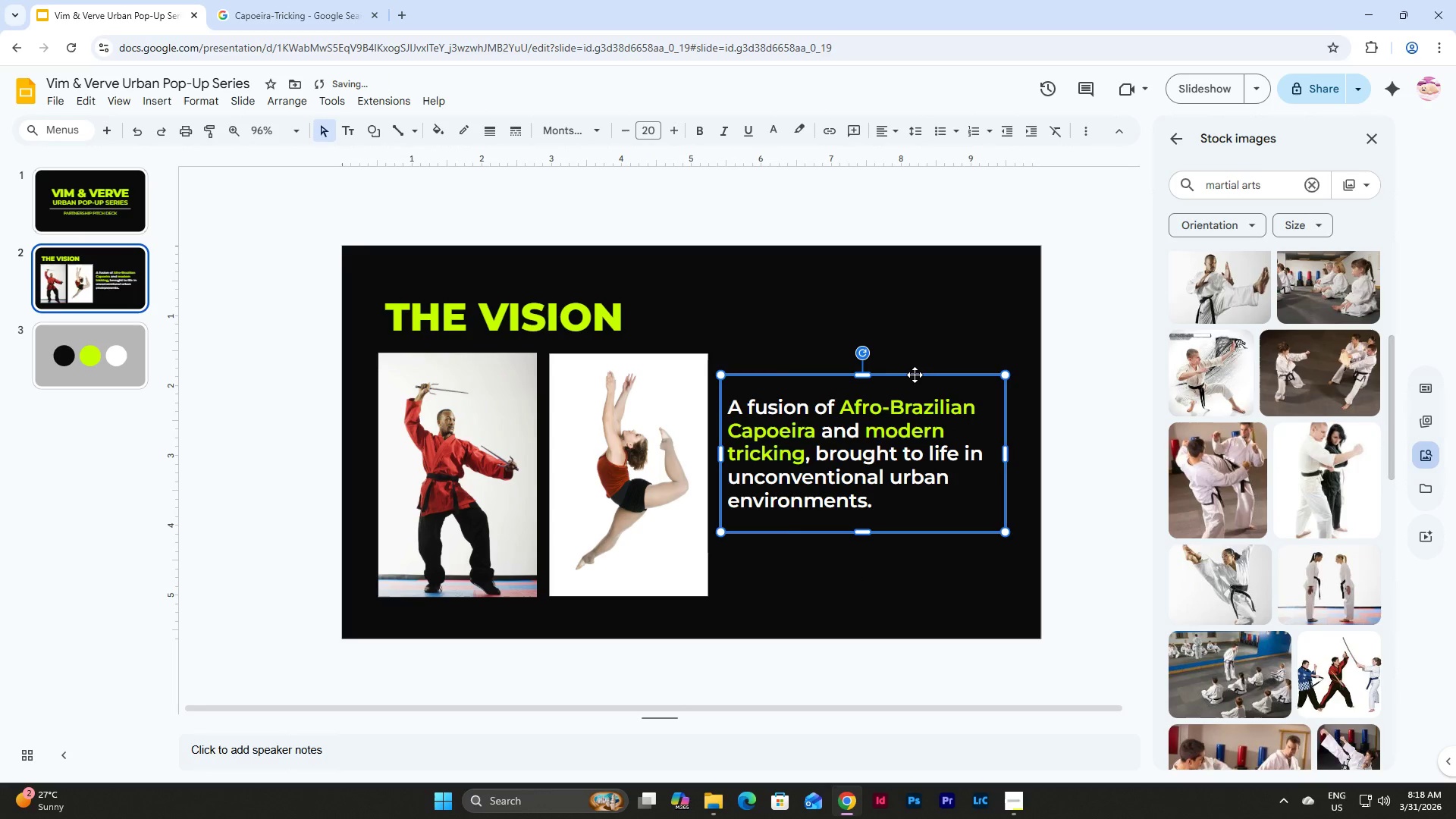 
left_click_drag(start_coordinate=[915, 375], to_coordinate=[915, 400])
 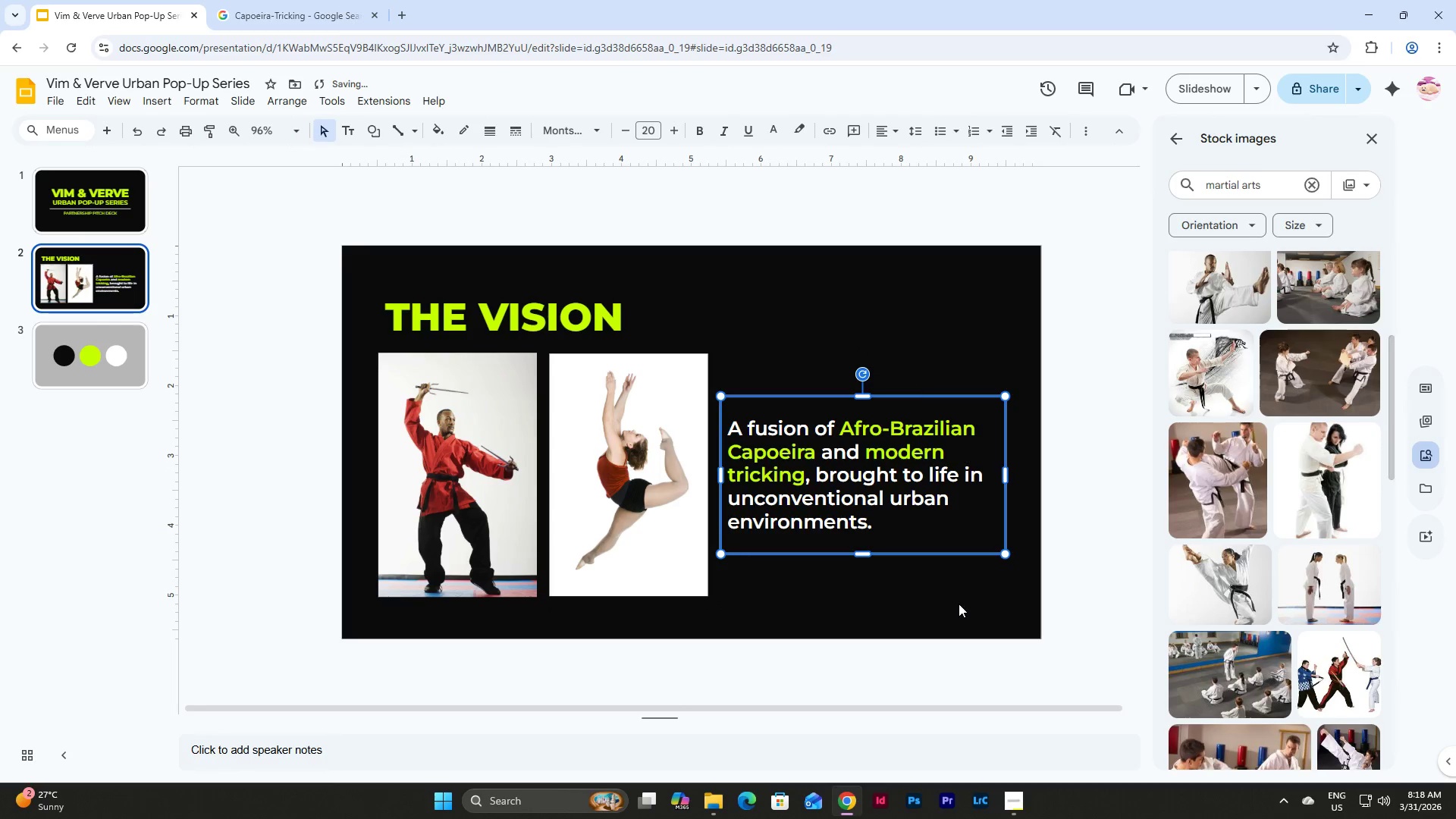 
left_click([955, 576])
 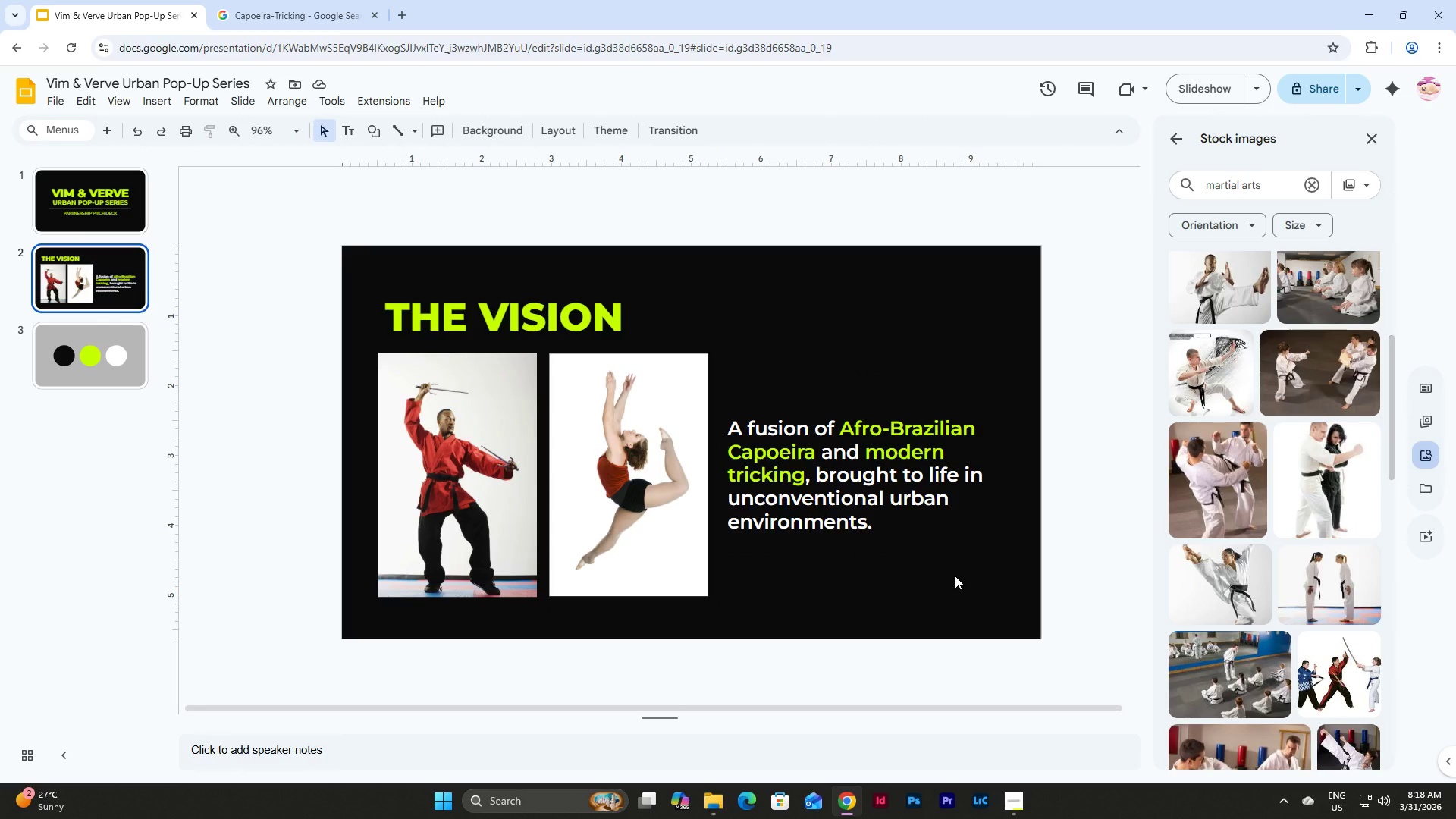 
wait(10.48)
 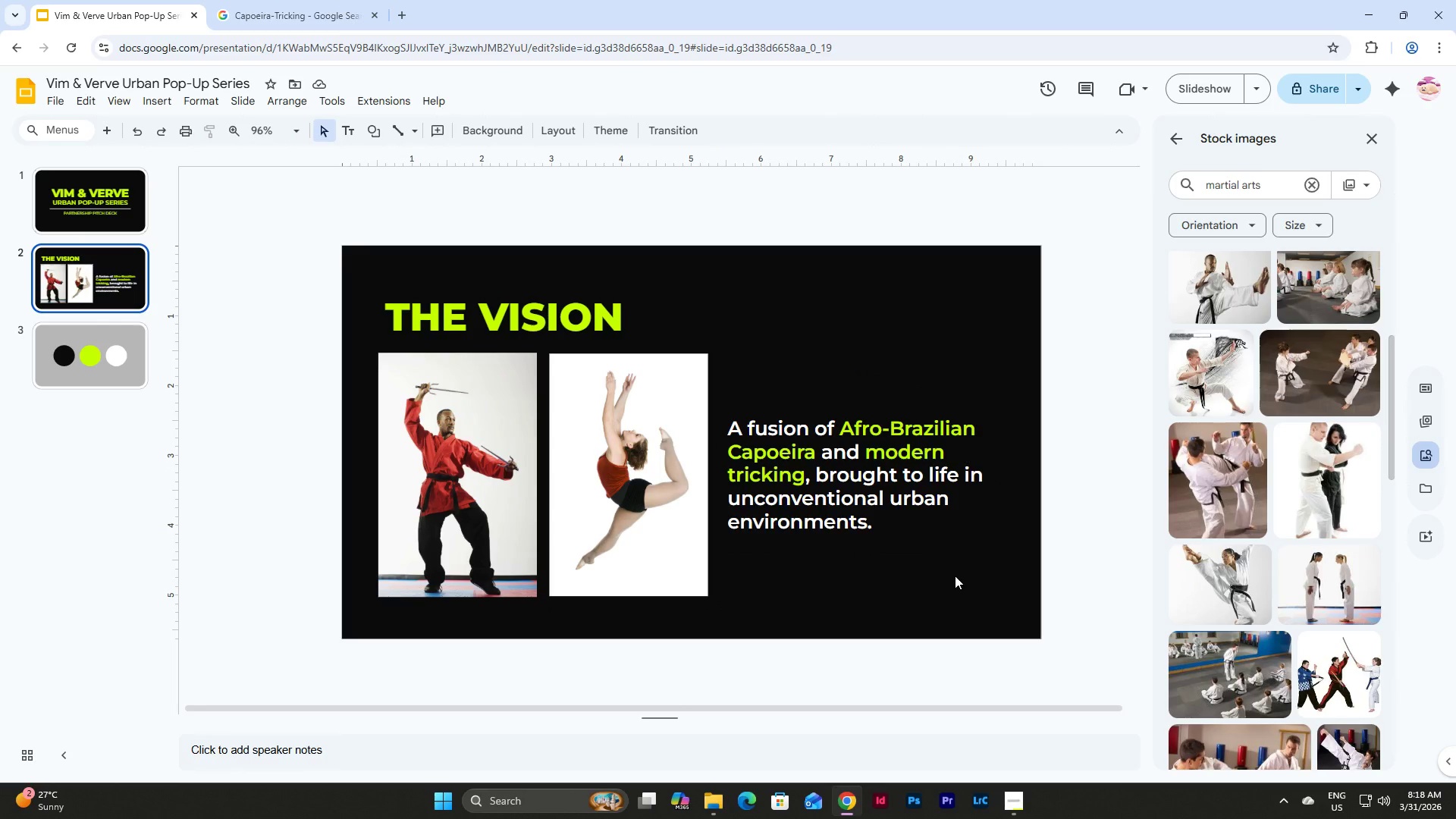 
left_click([100, 278])
 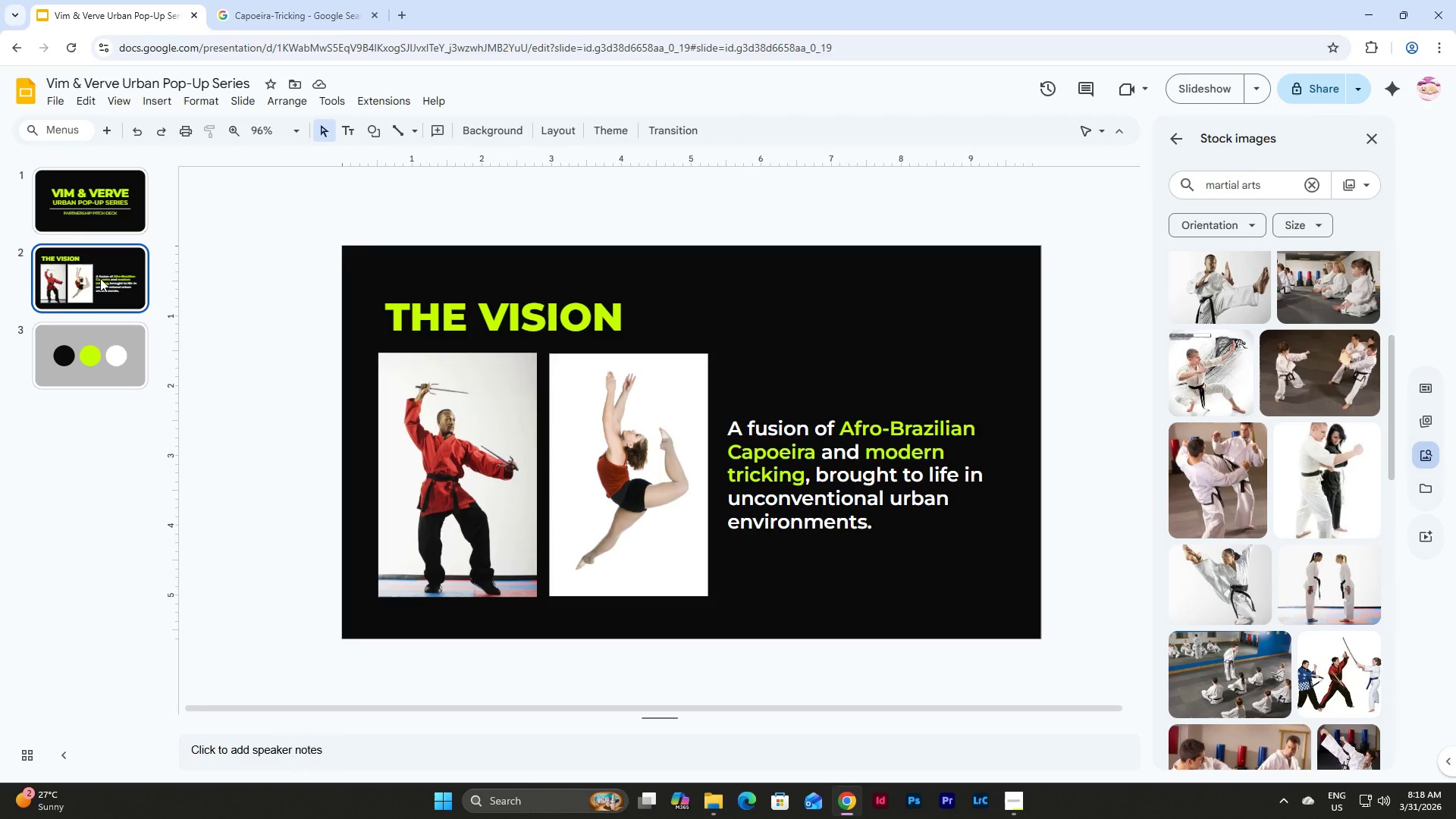 
hold_key(key=ControlLeft, duration=0.31)
 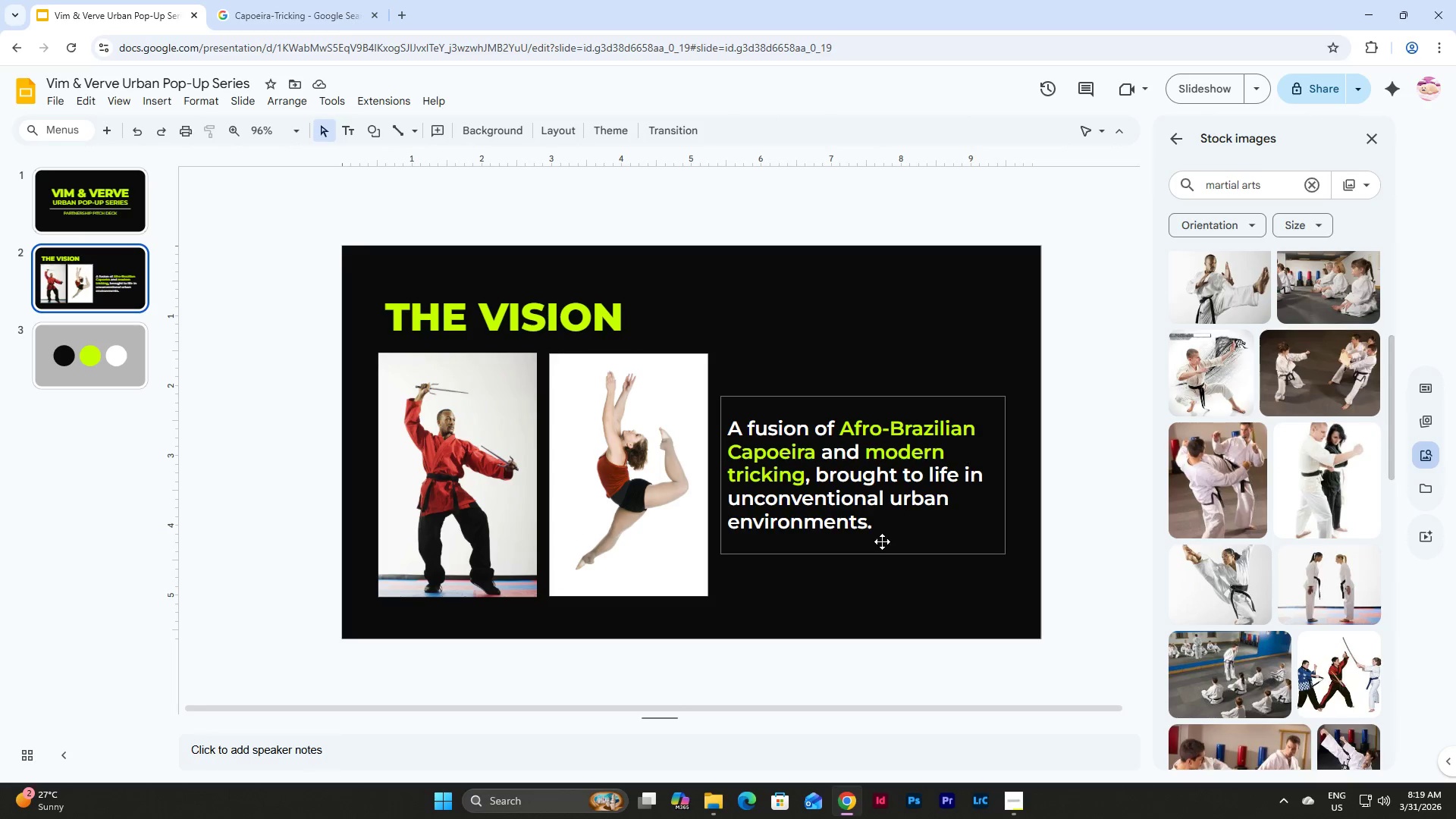 
left_click([898, 592])
 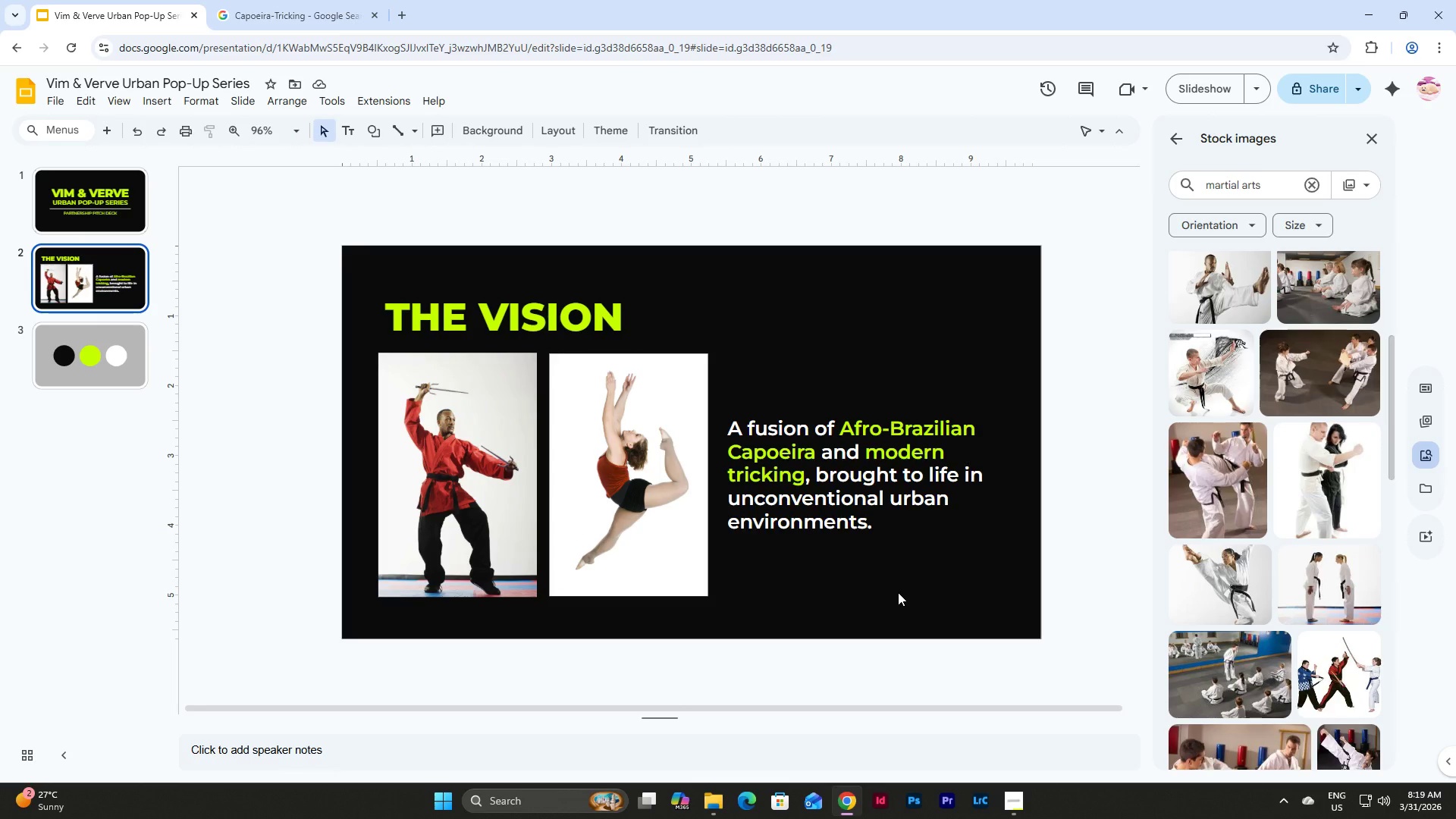 
wait(9.48)
 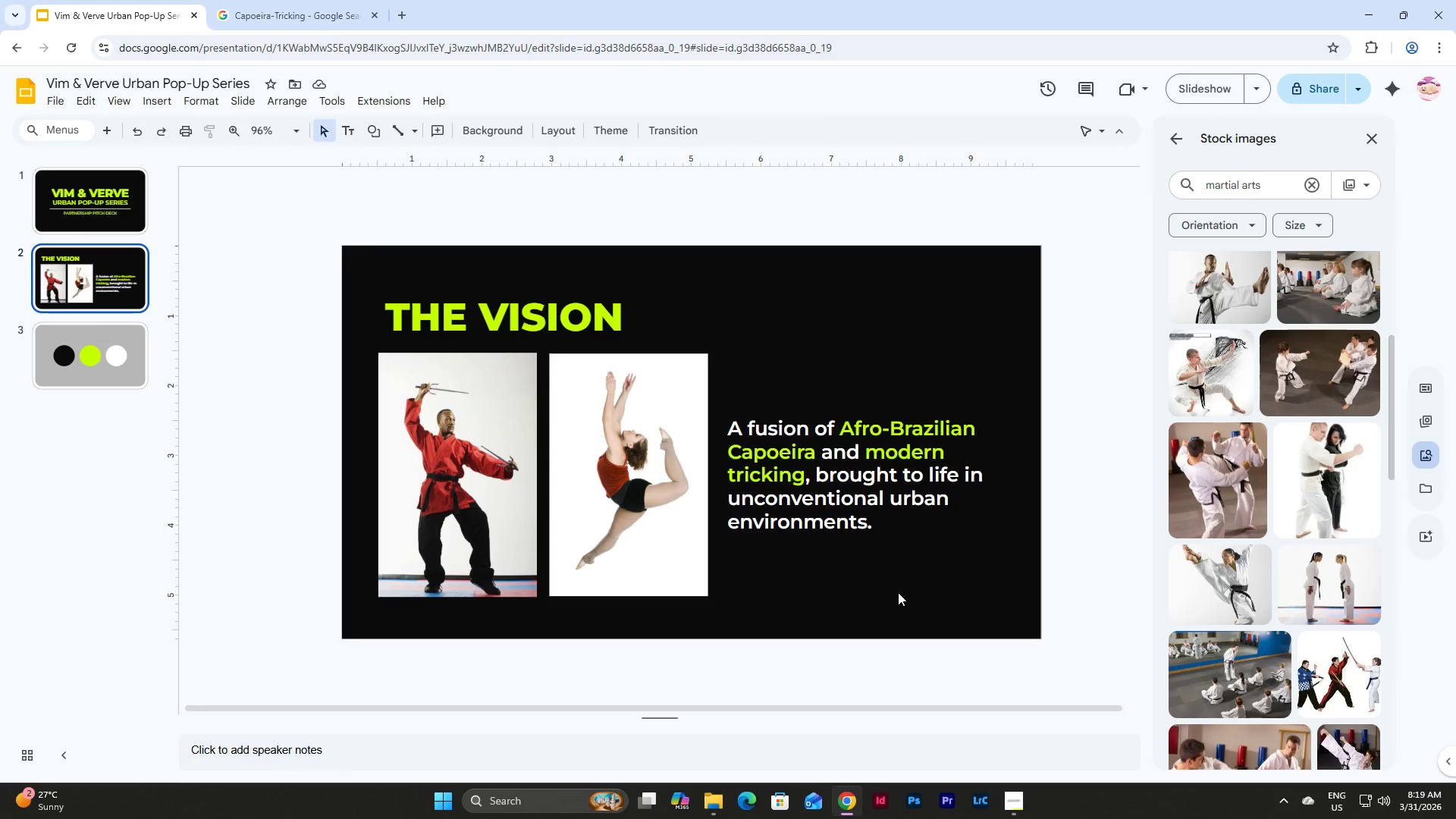 
left_click([1015, 801])